 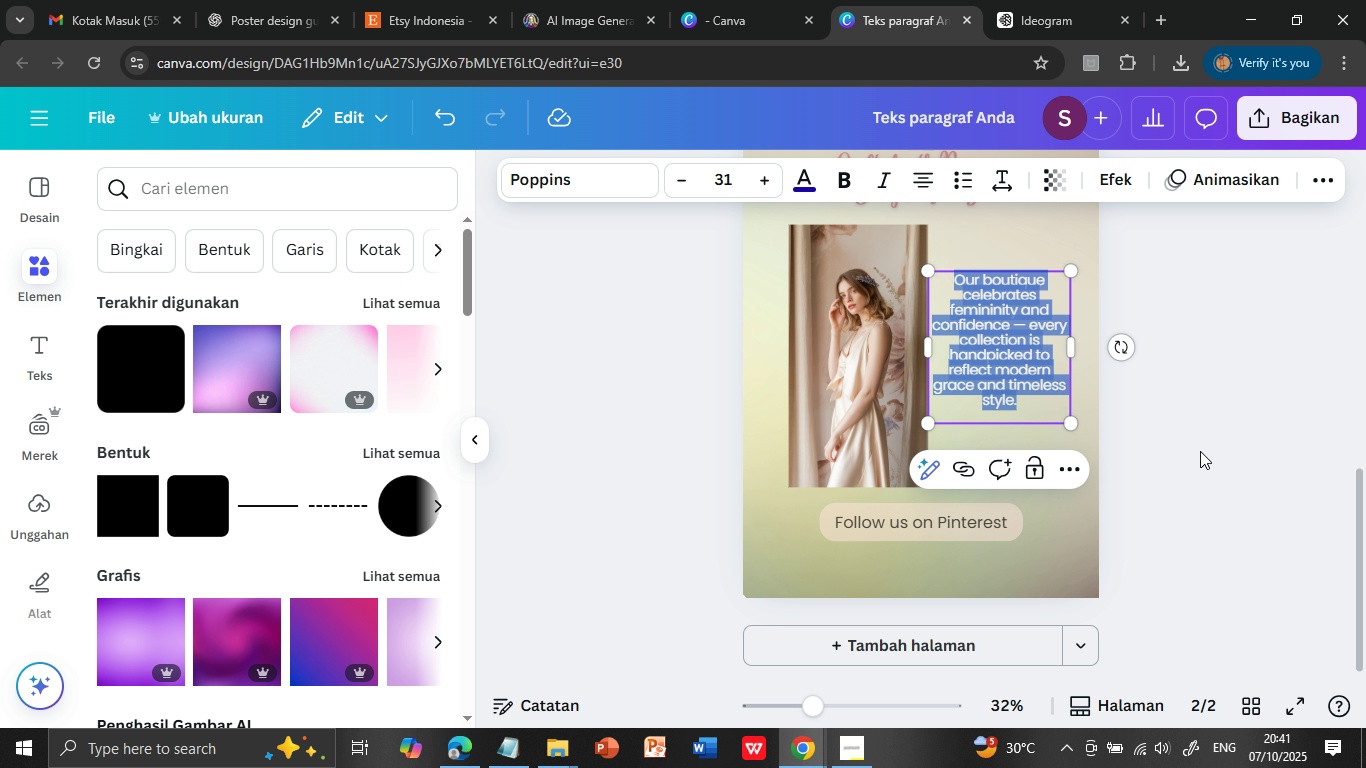 
left_click([1200, 451])
 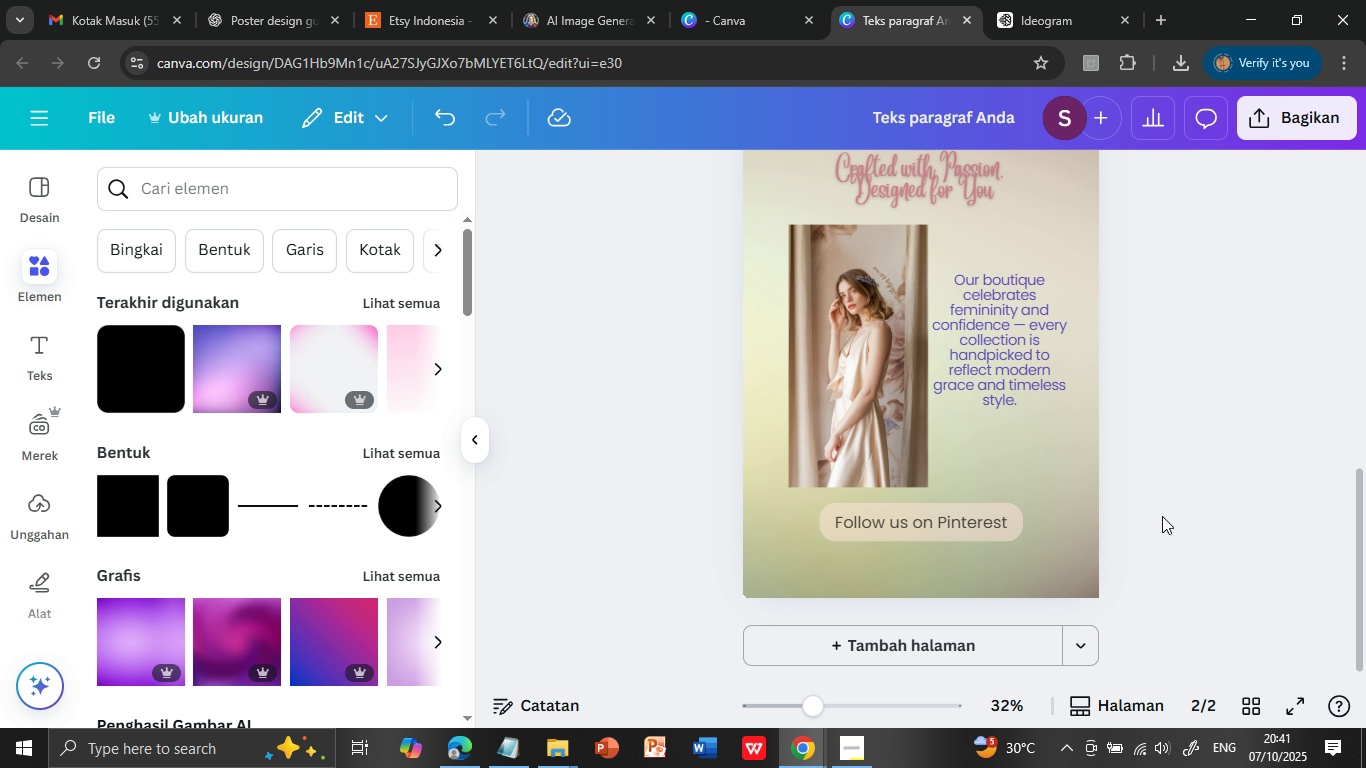 
left_click([1035, 322])
 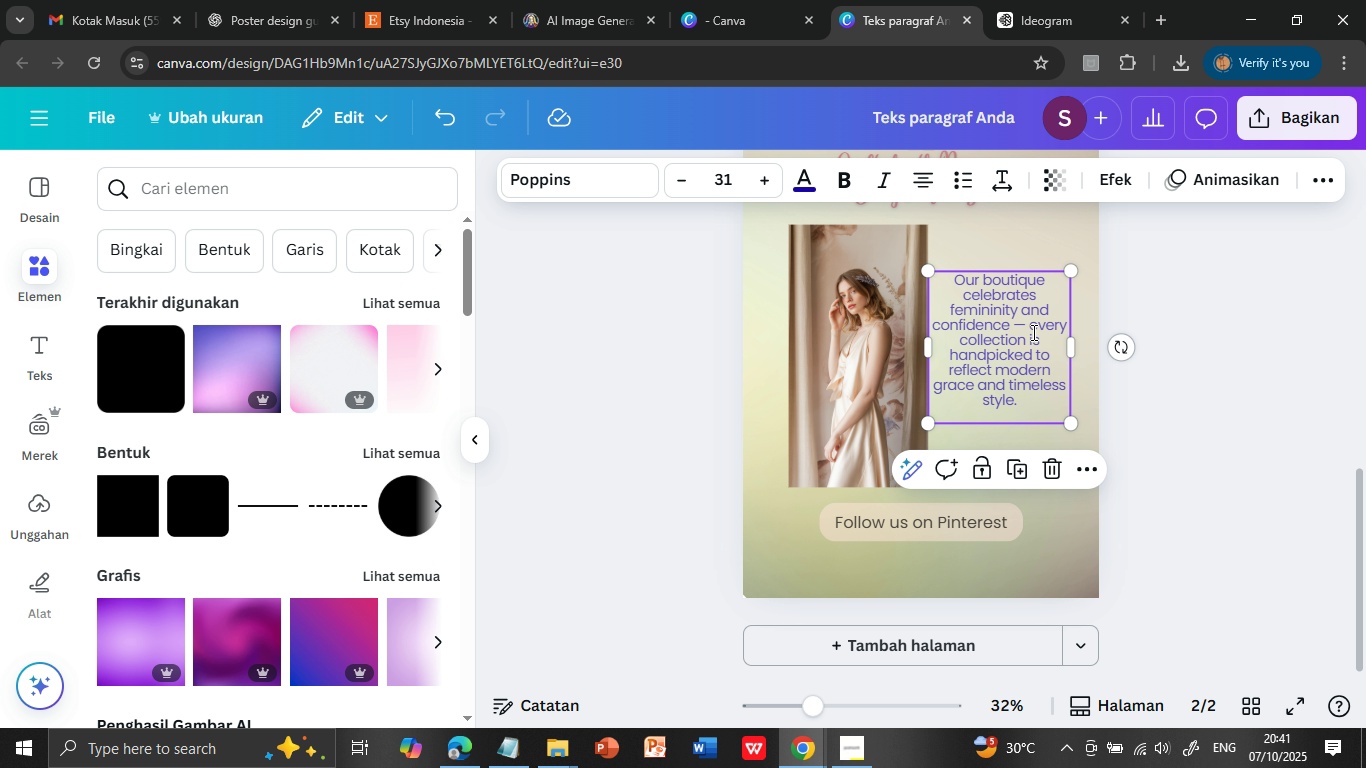 
left_click([1032, 332])
 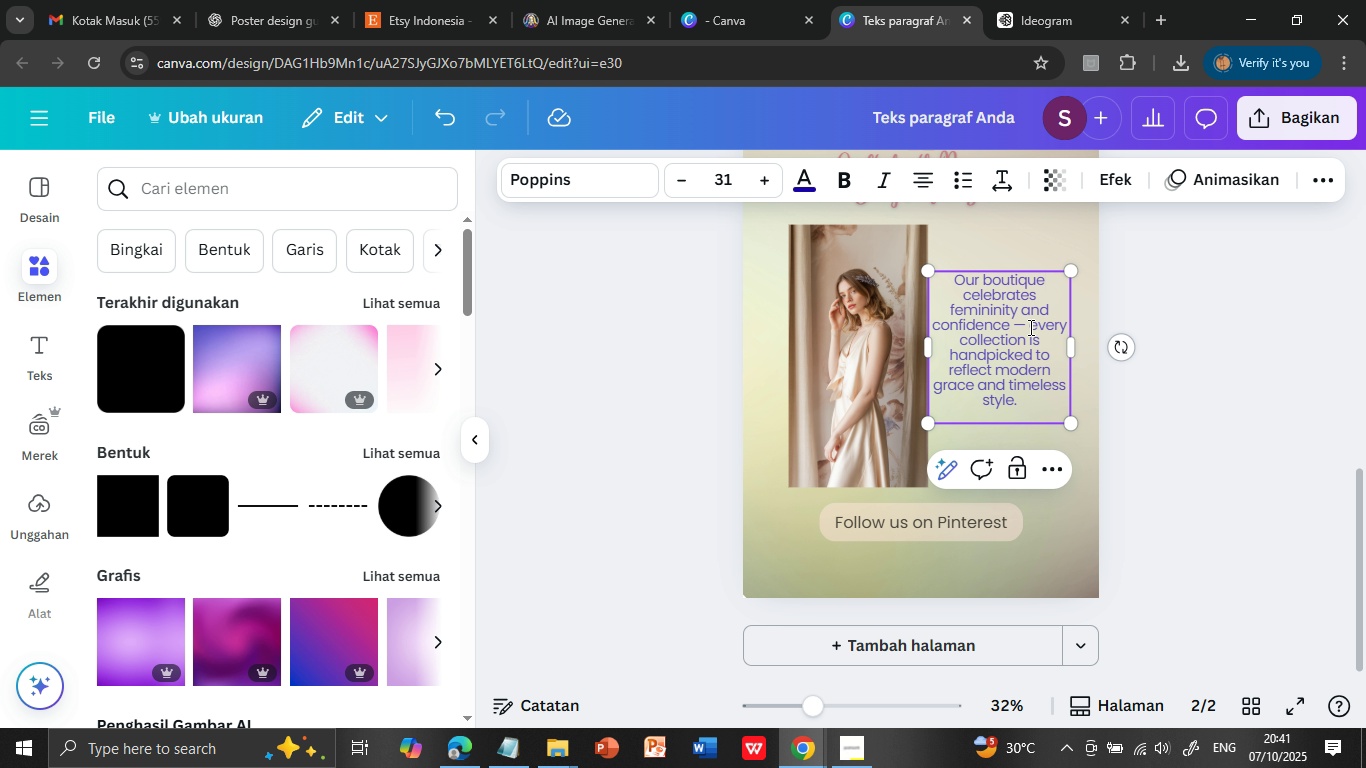 
left_click([1029, 327])
 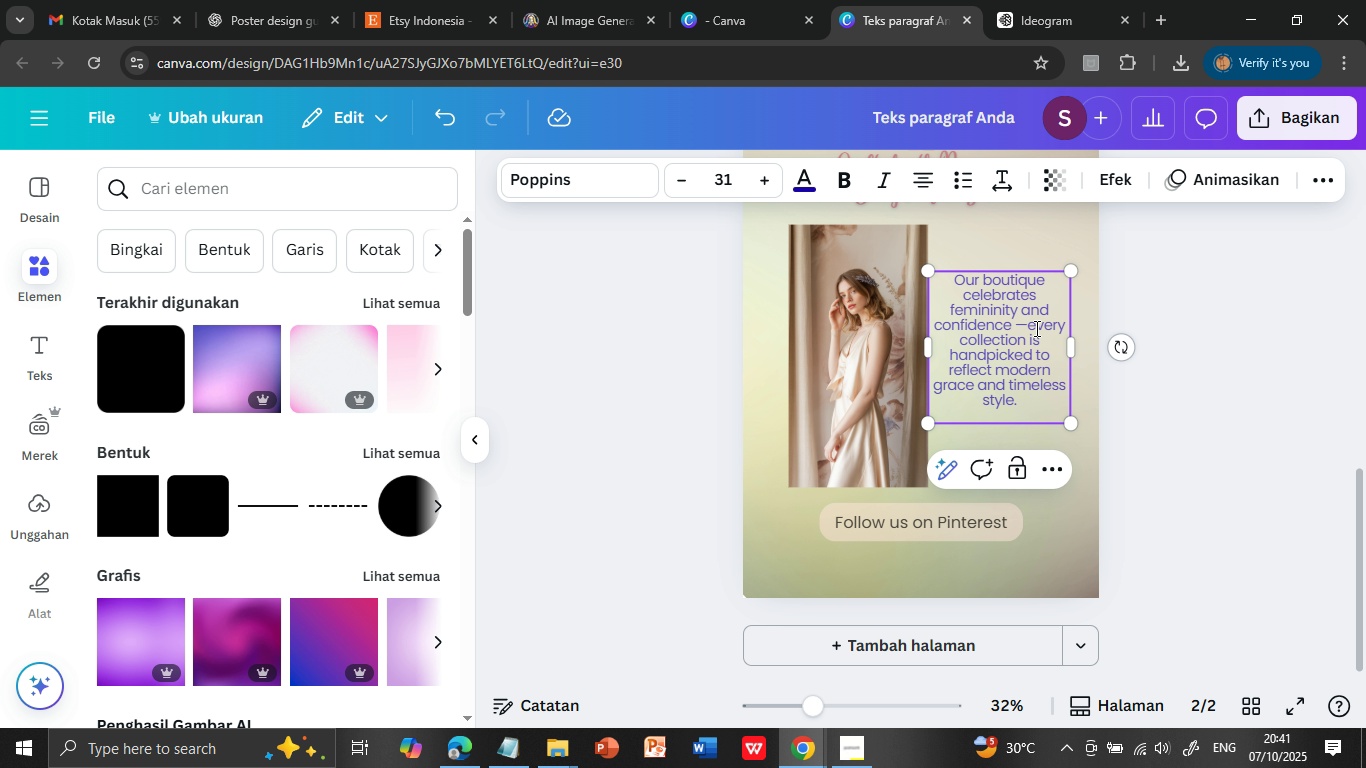 
key(Backspace)
 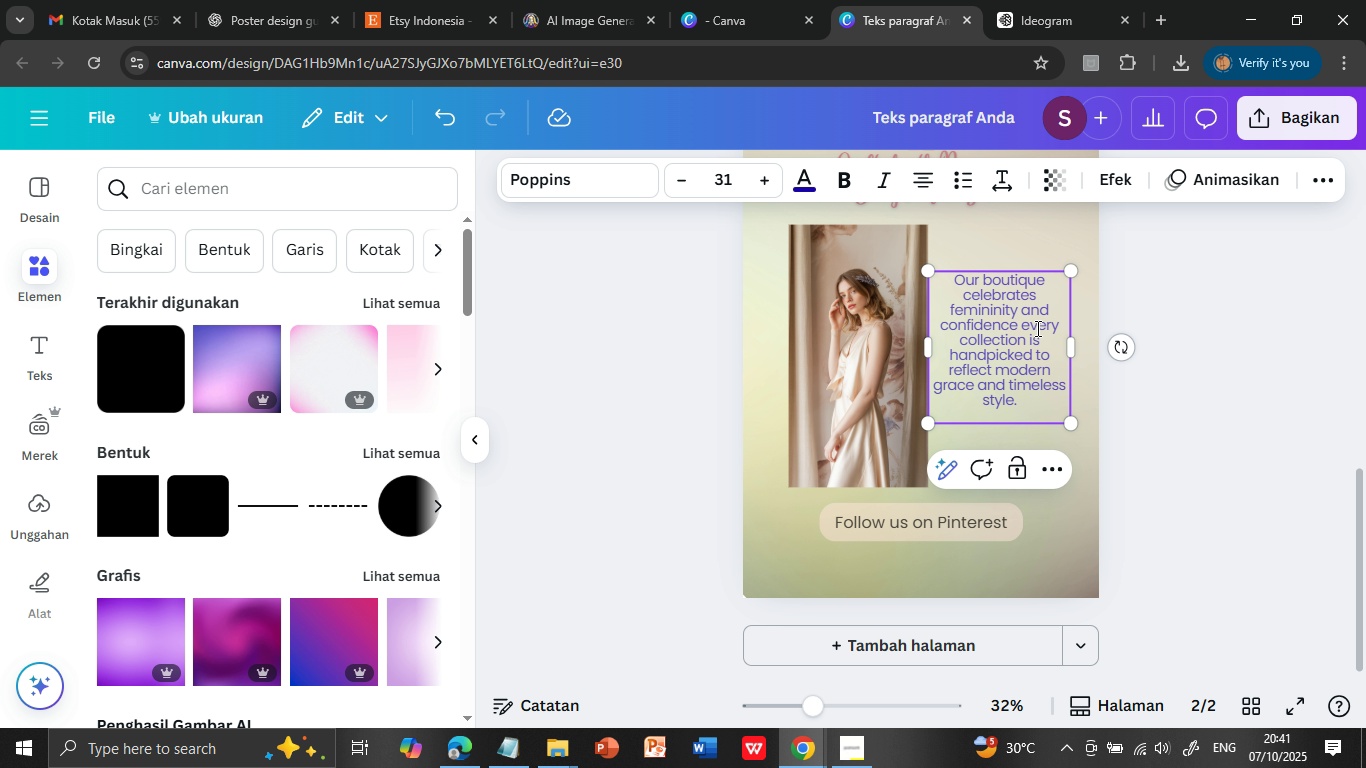 
key(Backspace)
 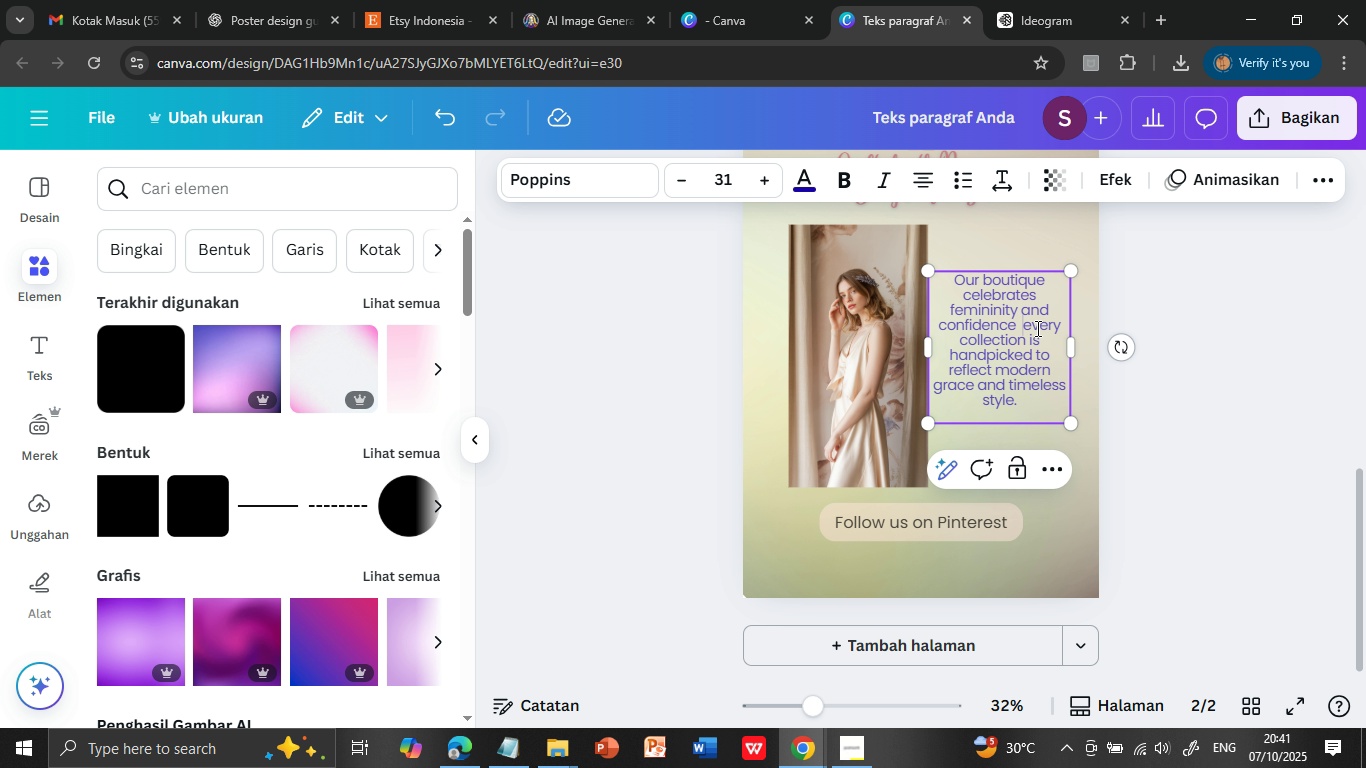 
key(Space)
 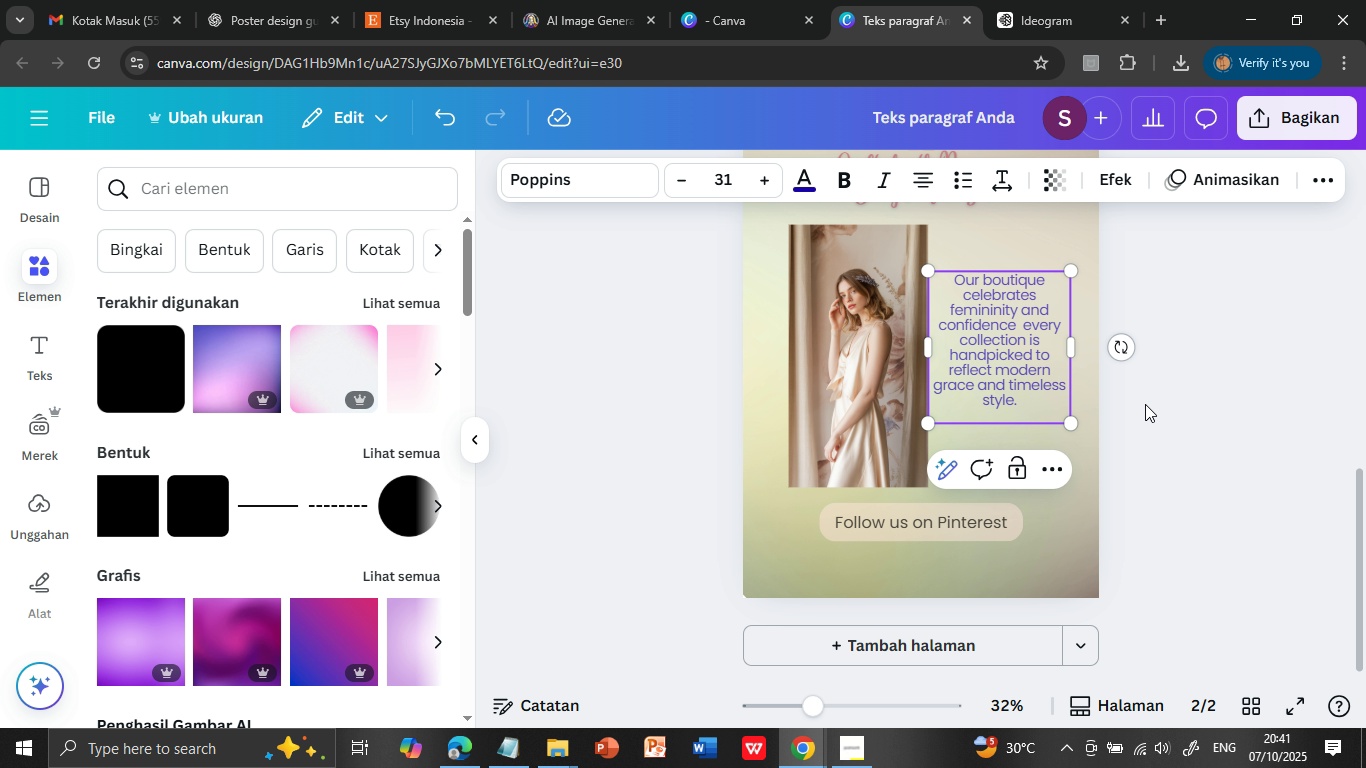 
left_click([1157, 422])
 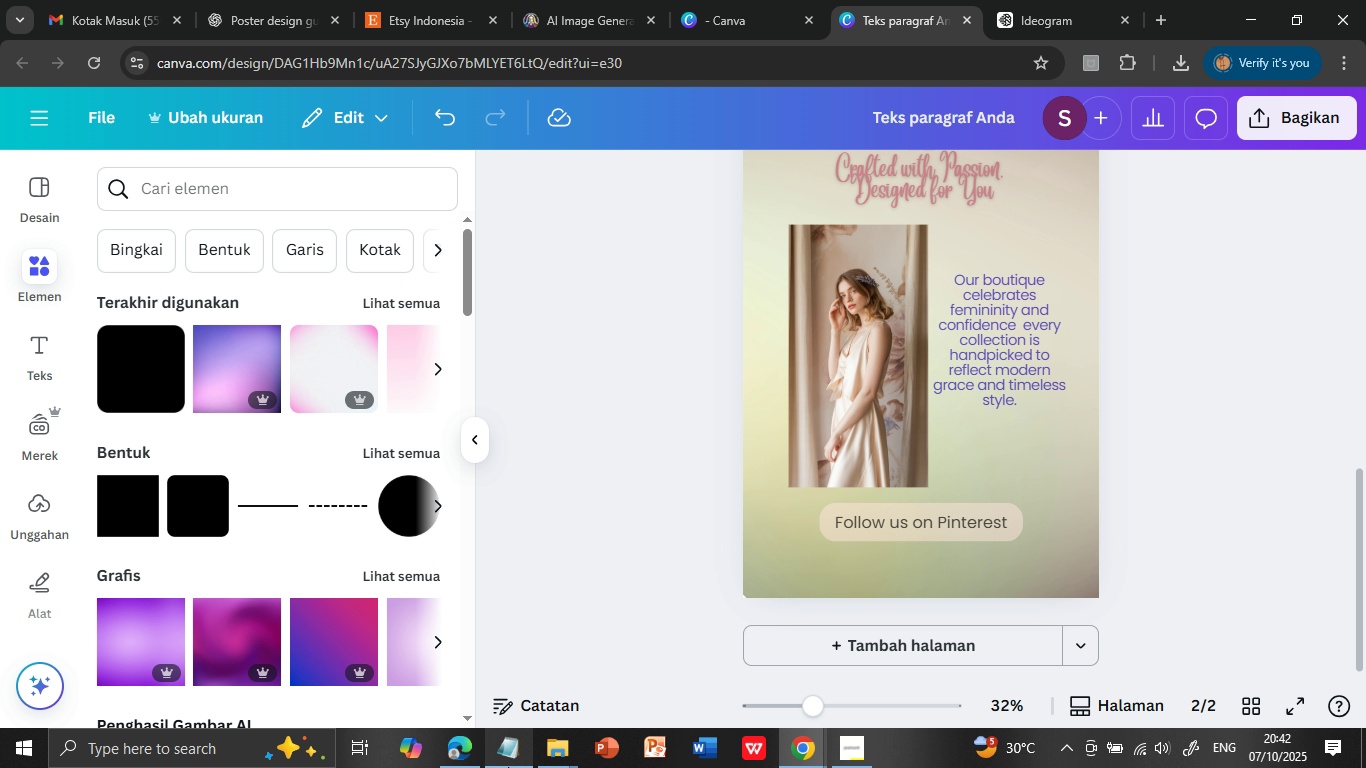 
left_click([497, 755])